 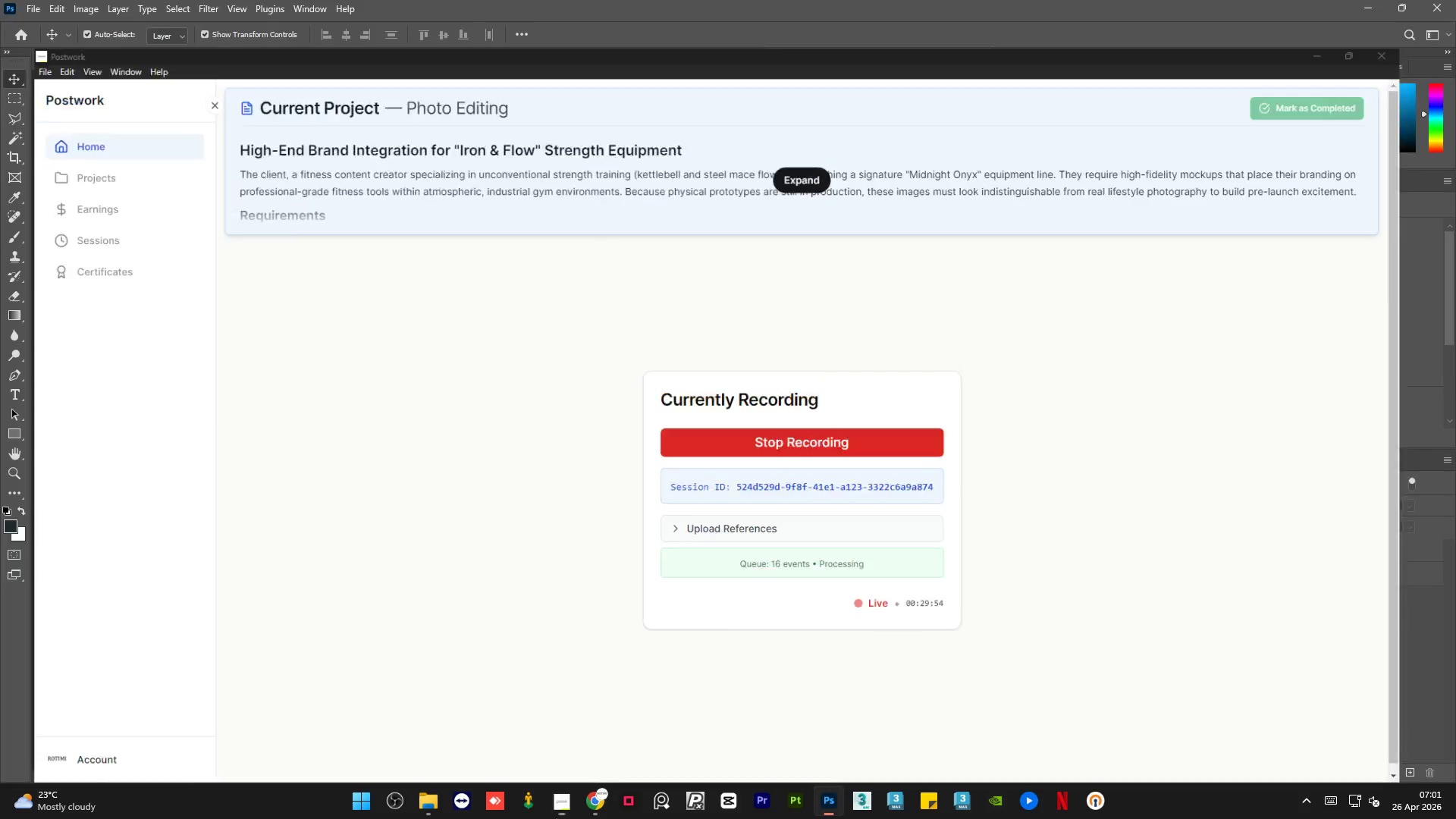 
scroll: coordinate [497, 522], scroll_direction: up, amount: 1.0
 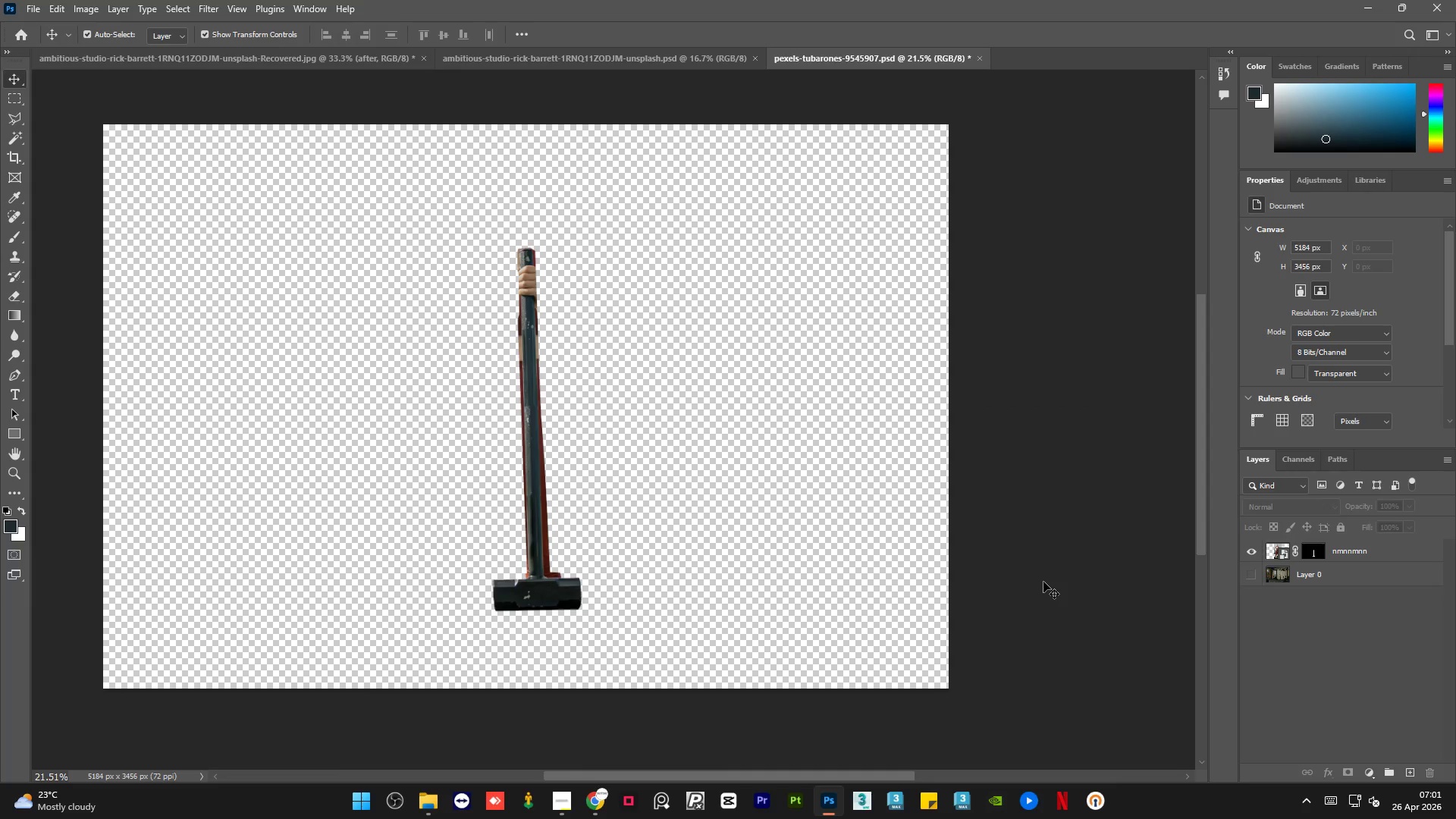 
left_click([1048, 579])
 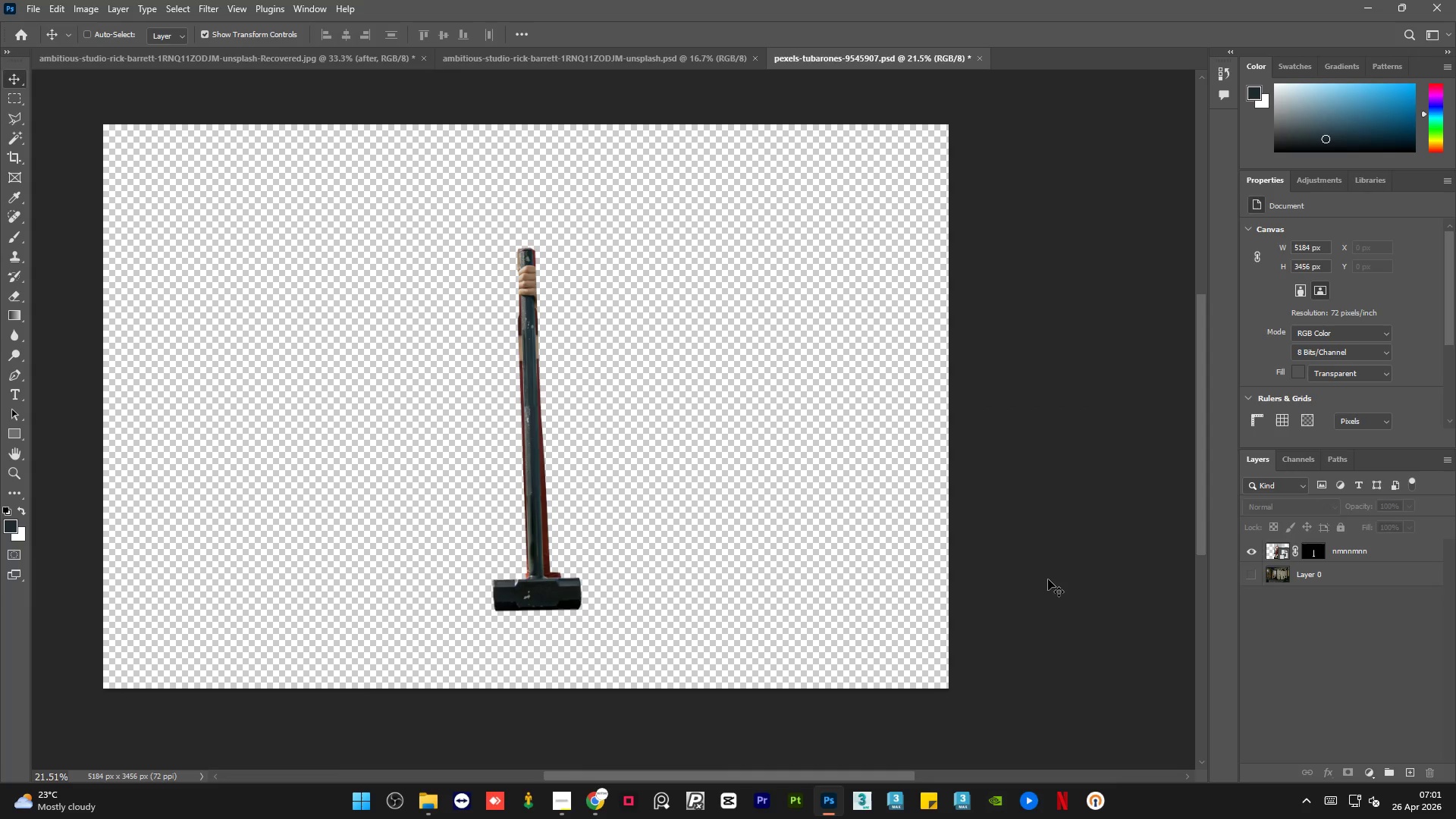 
key(Control+S)
 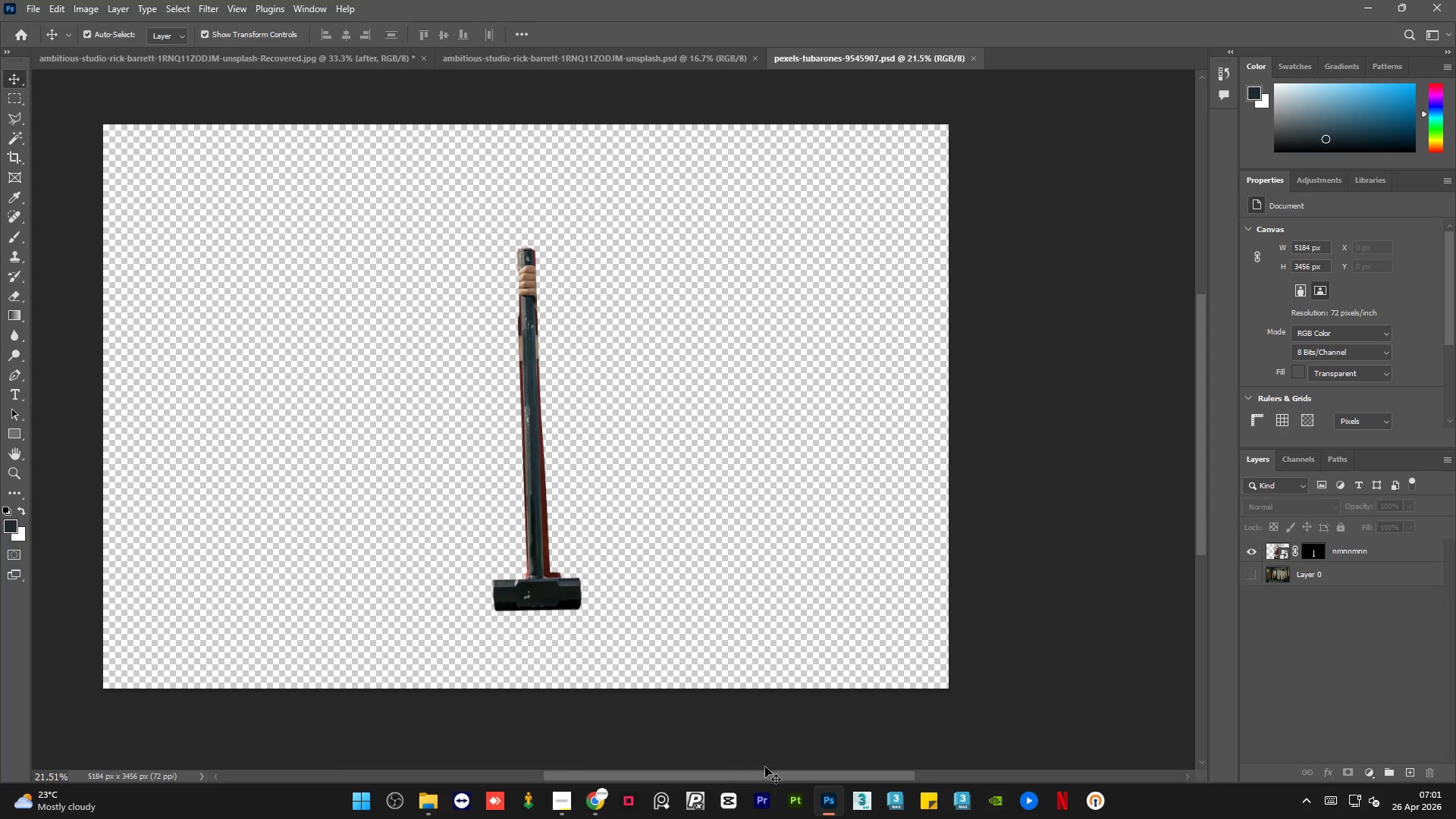 
left_click_drag(start_coordinate=[757, 779], to_coordinate=[741, 775])
 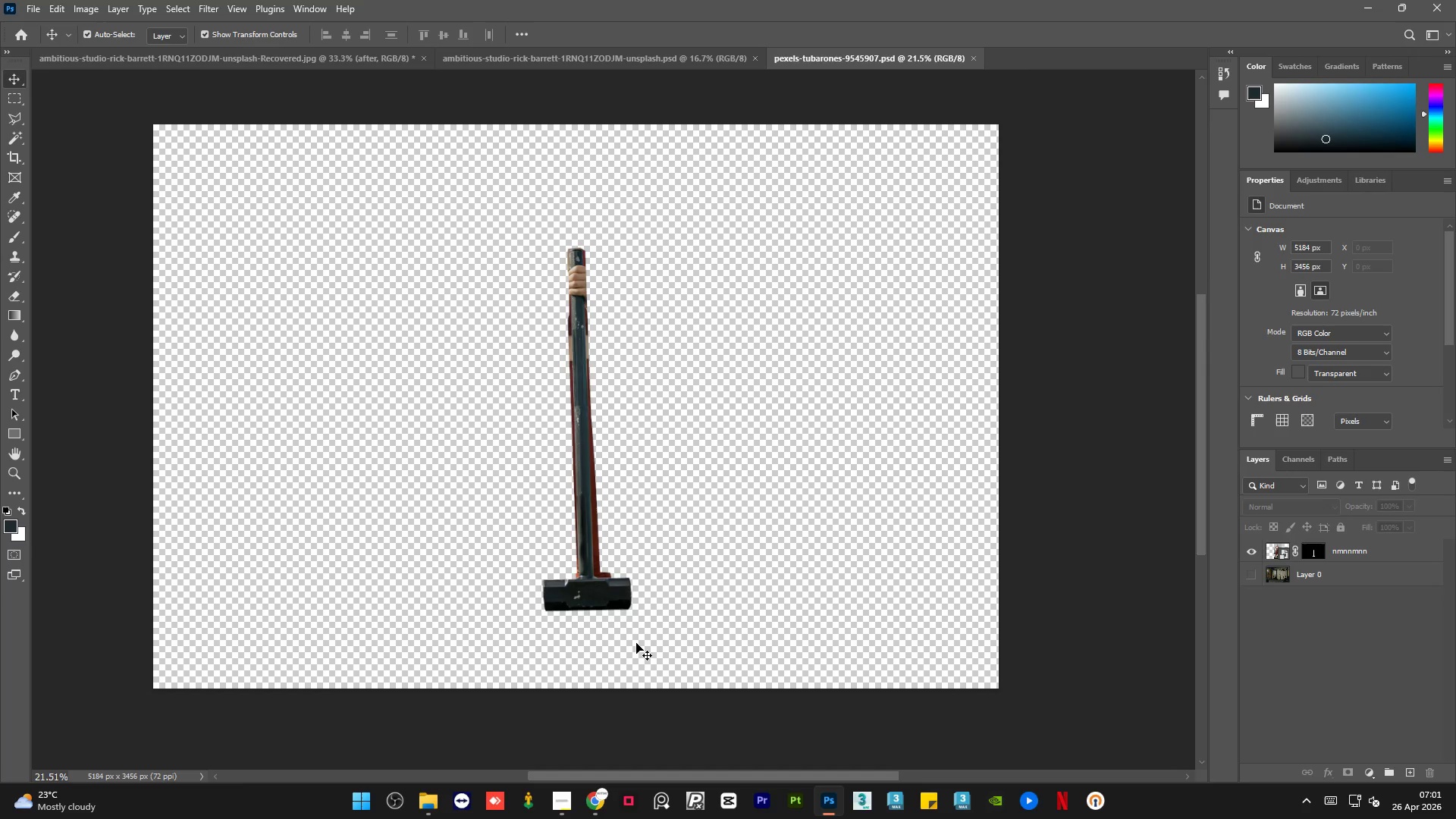 
scroll: coordinate [632, 641], scroll_direction: up, amount: 2.0
 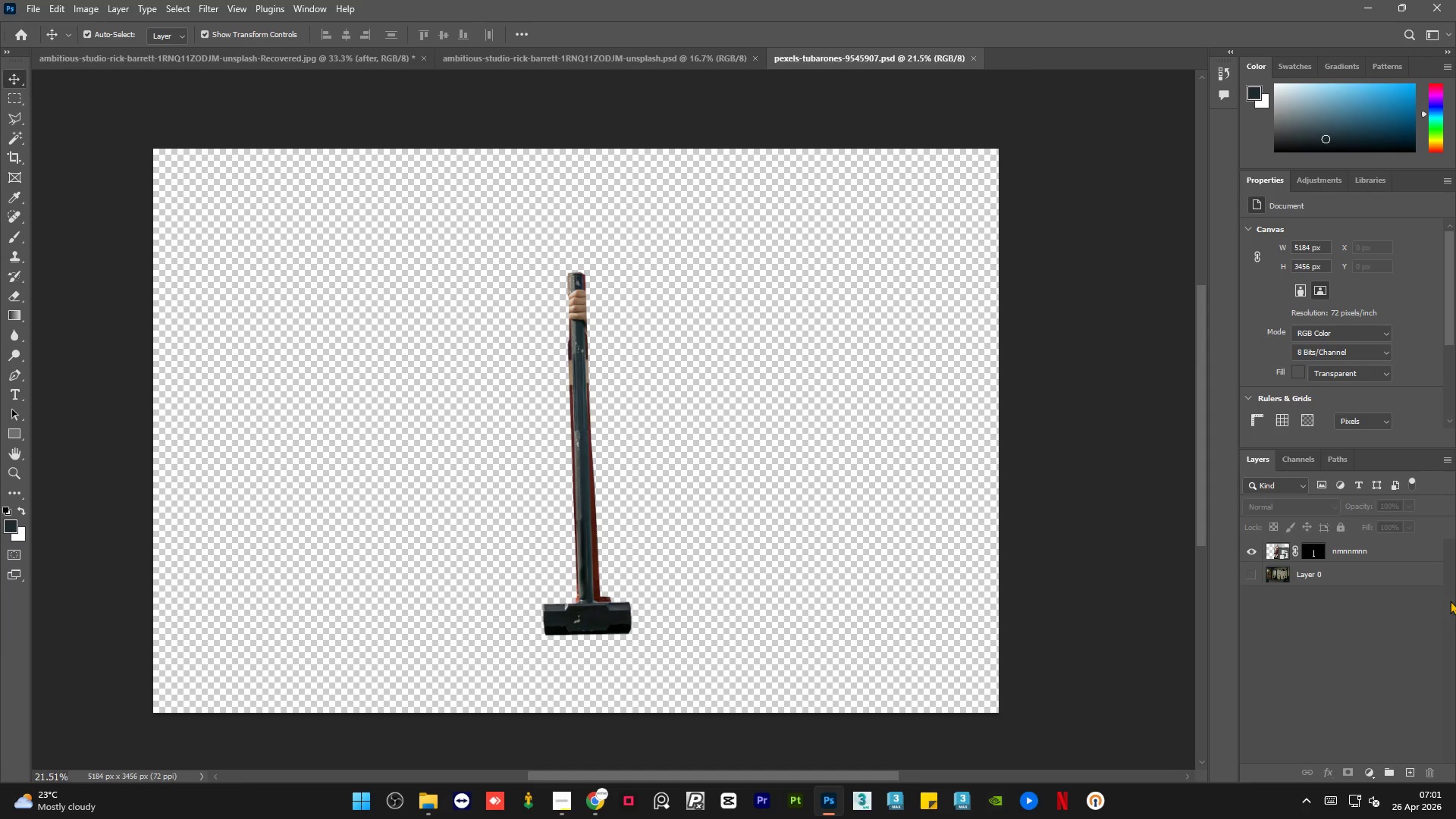 